 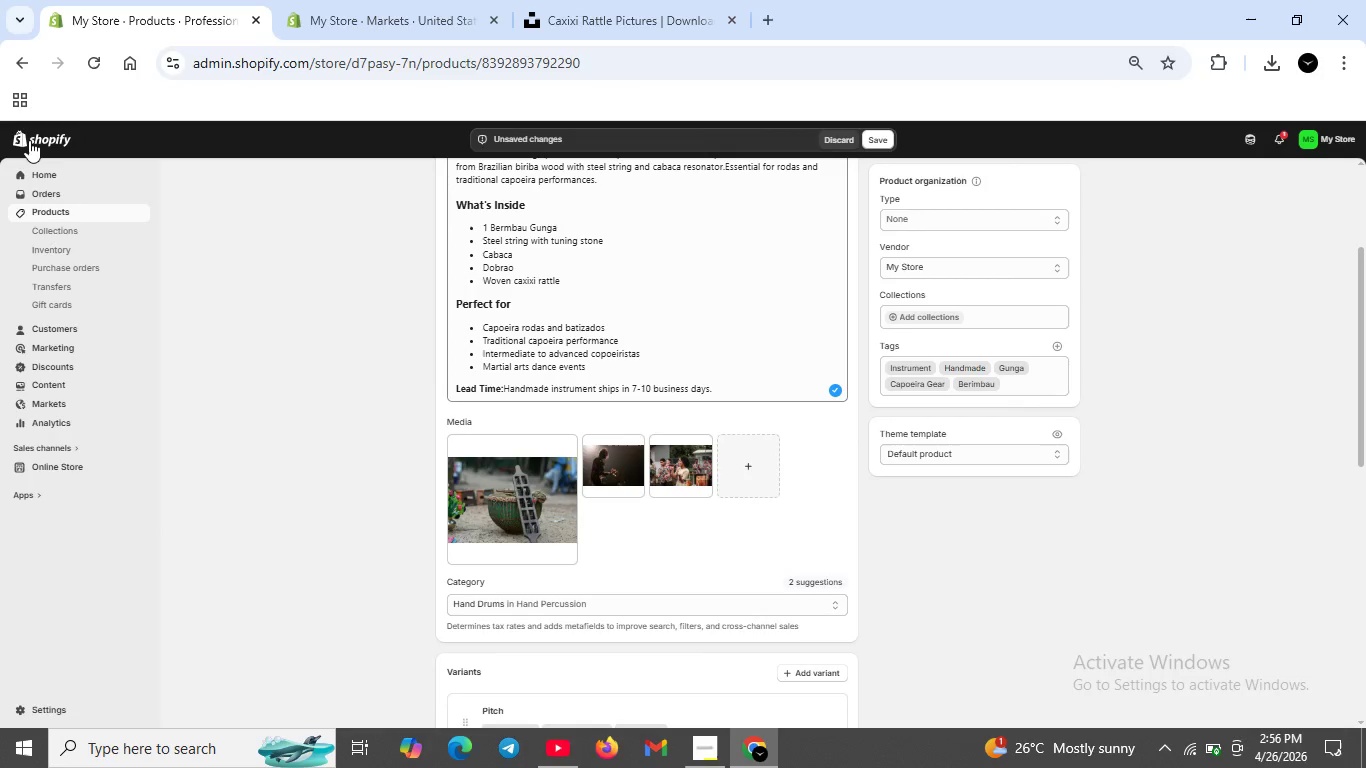 
scroll: coordinate [745, 448], scroll_direction: up, amount: 3.0
 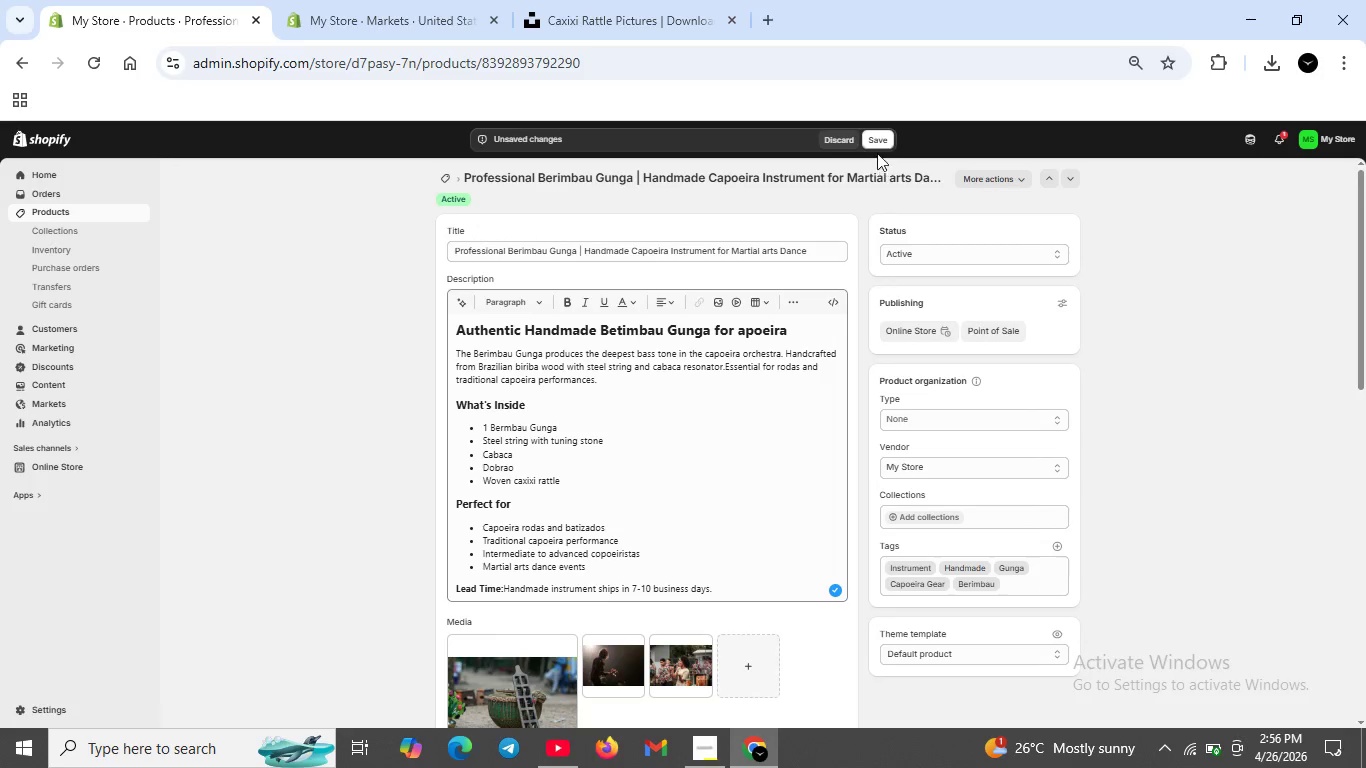 
left_click([877, 138])
 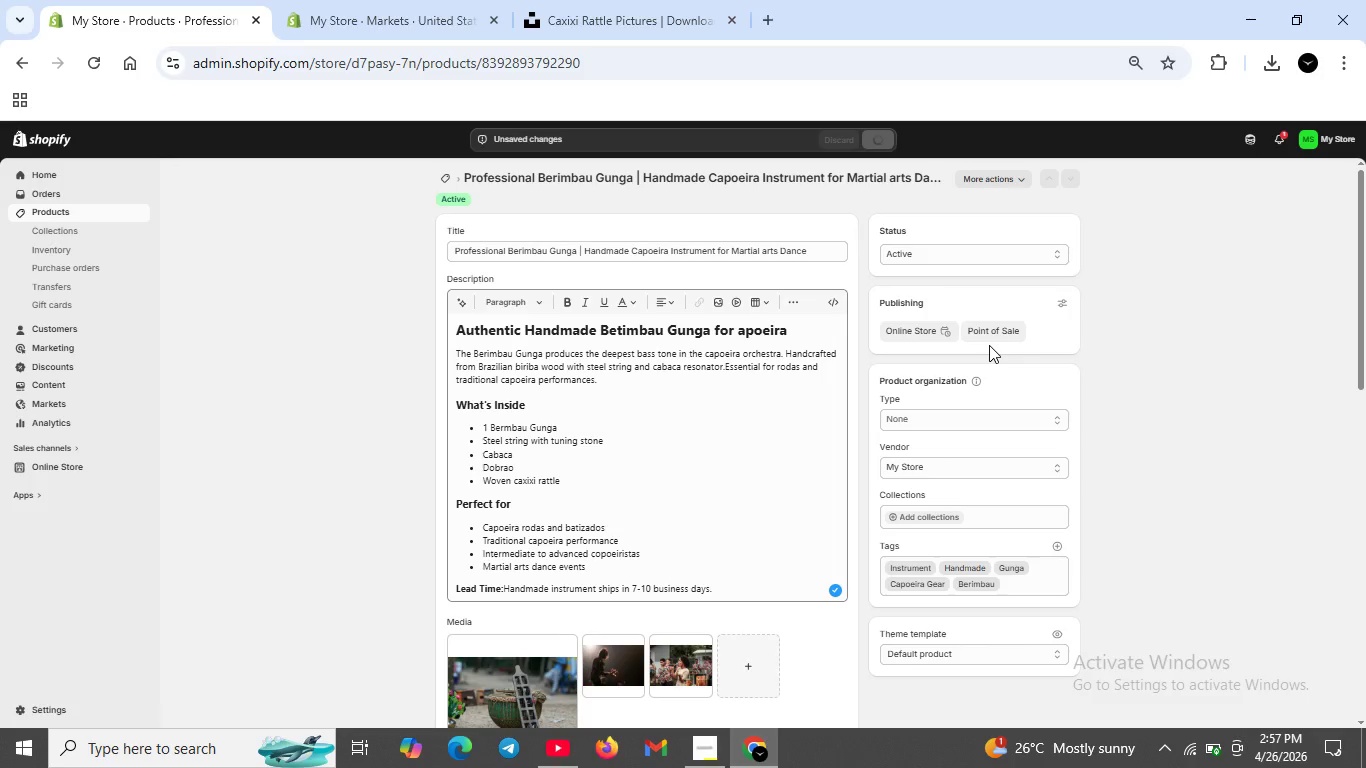 
wait(36.77)
 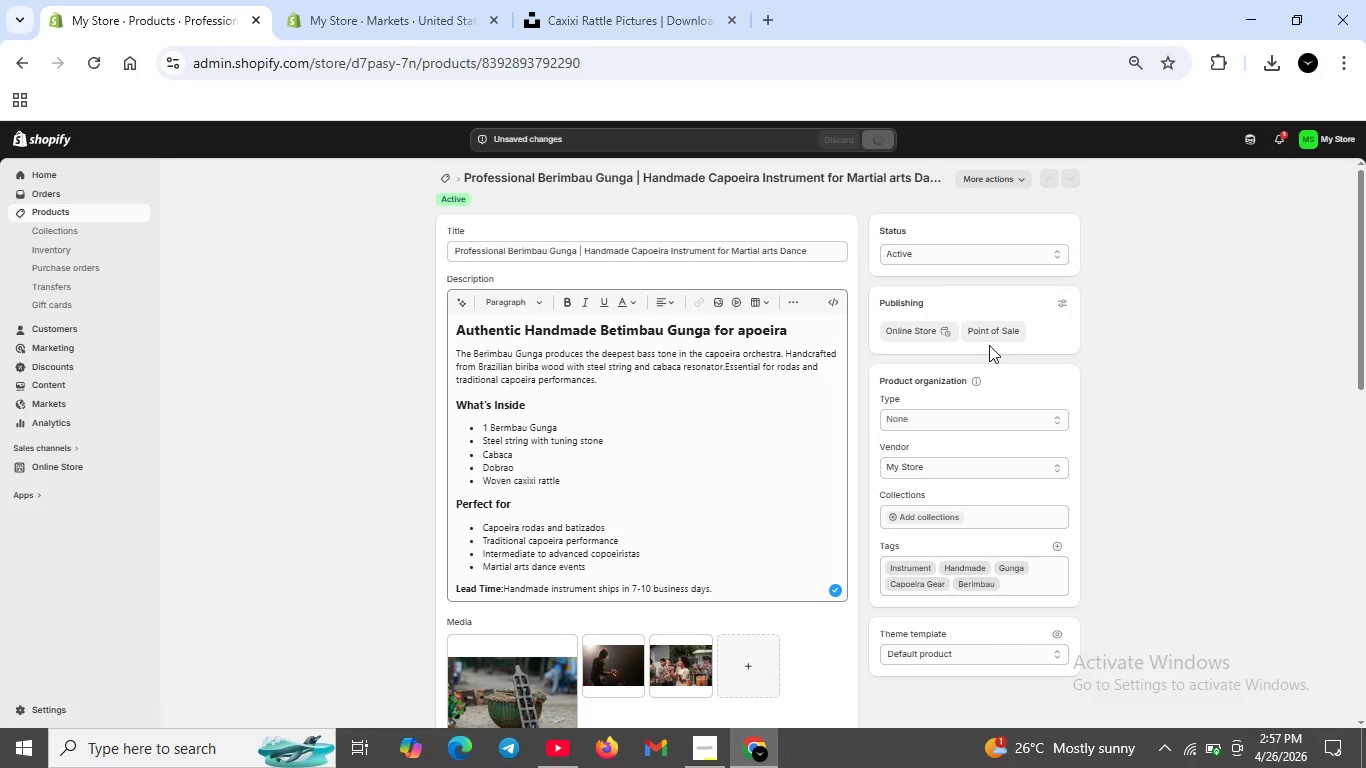 
left_click([446, 180])
 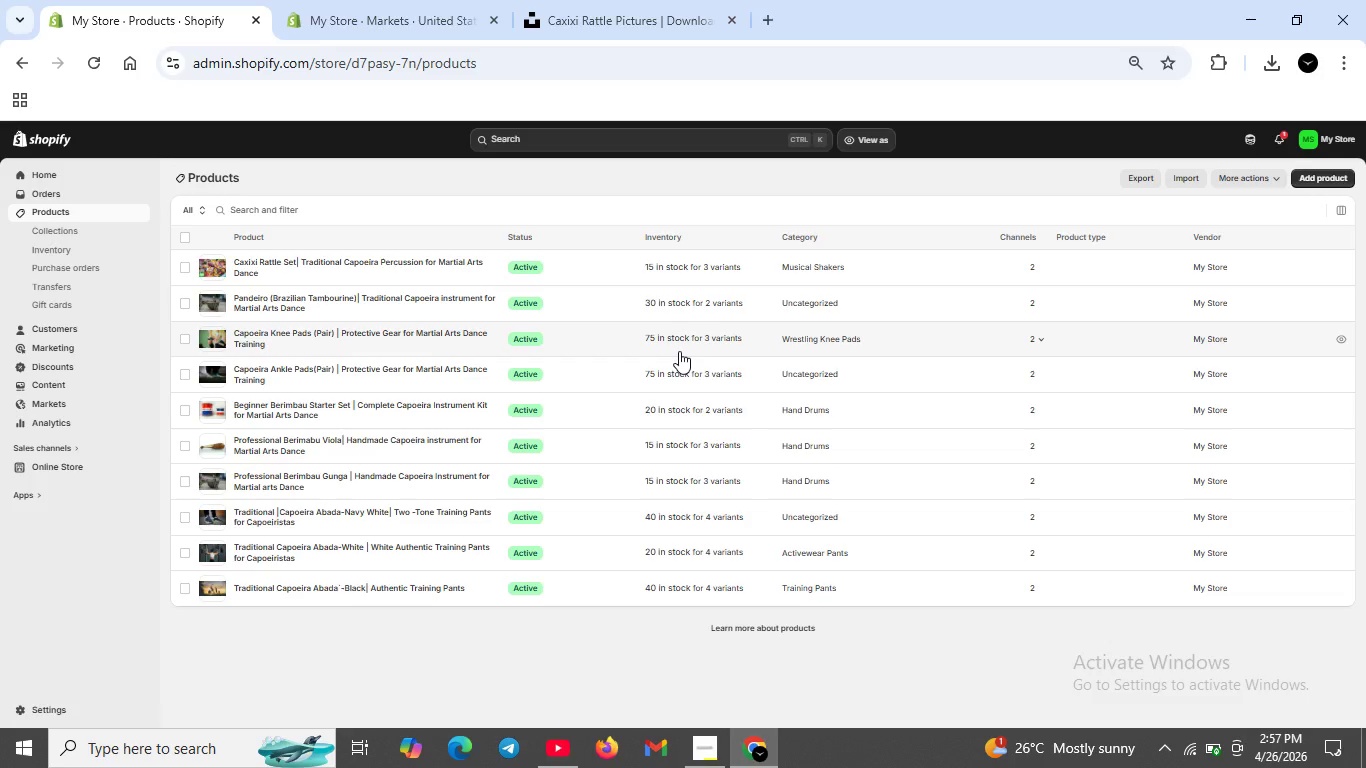 
wait(12.89)
 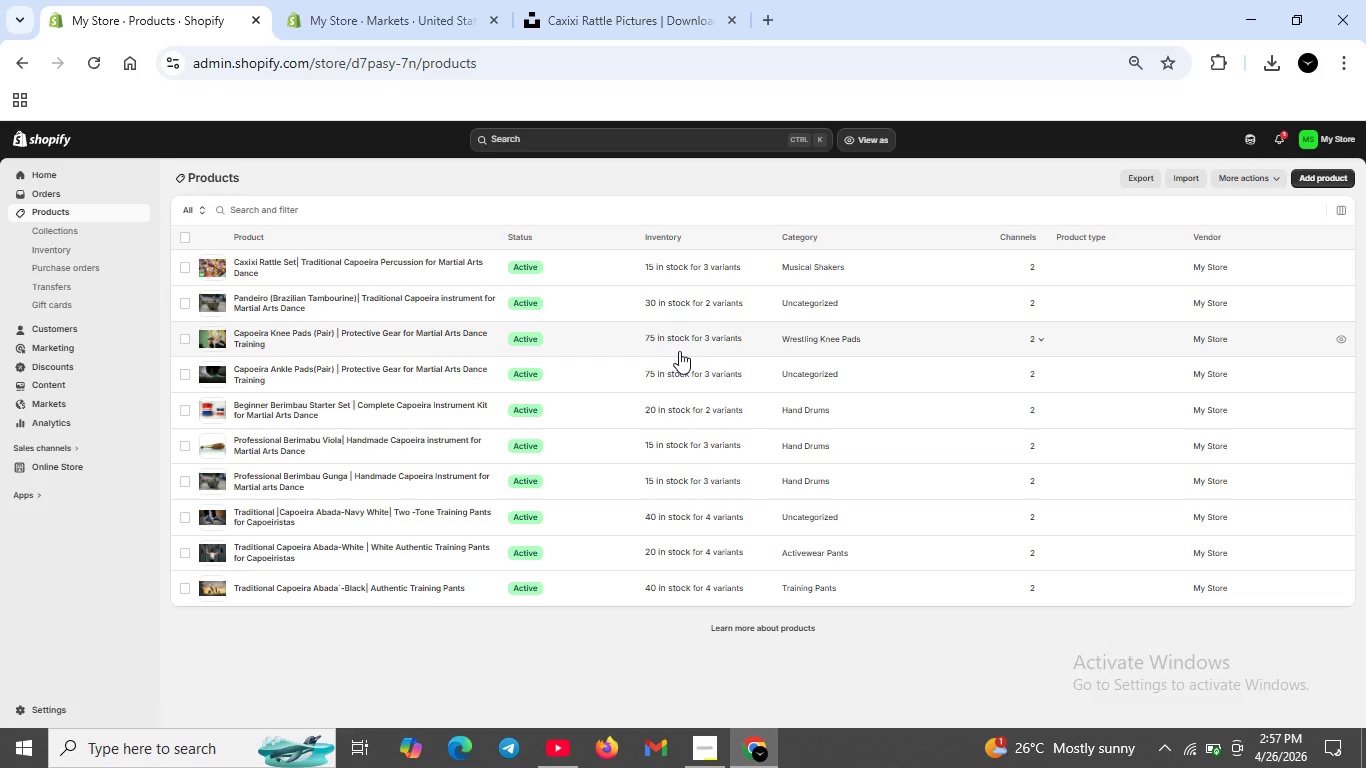 
left_click([1145, 171])
 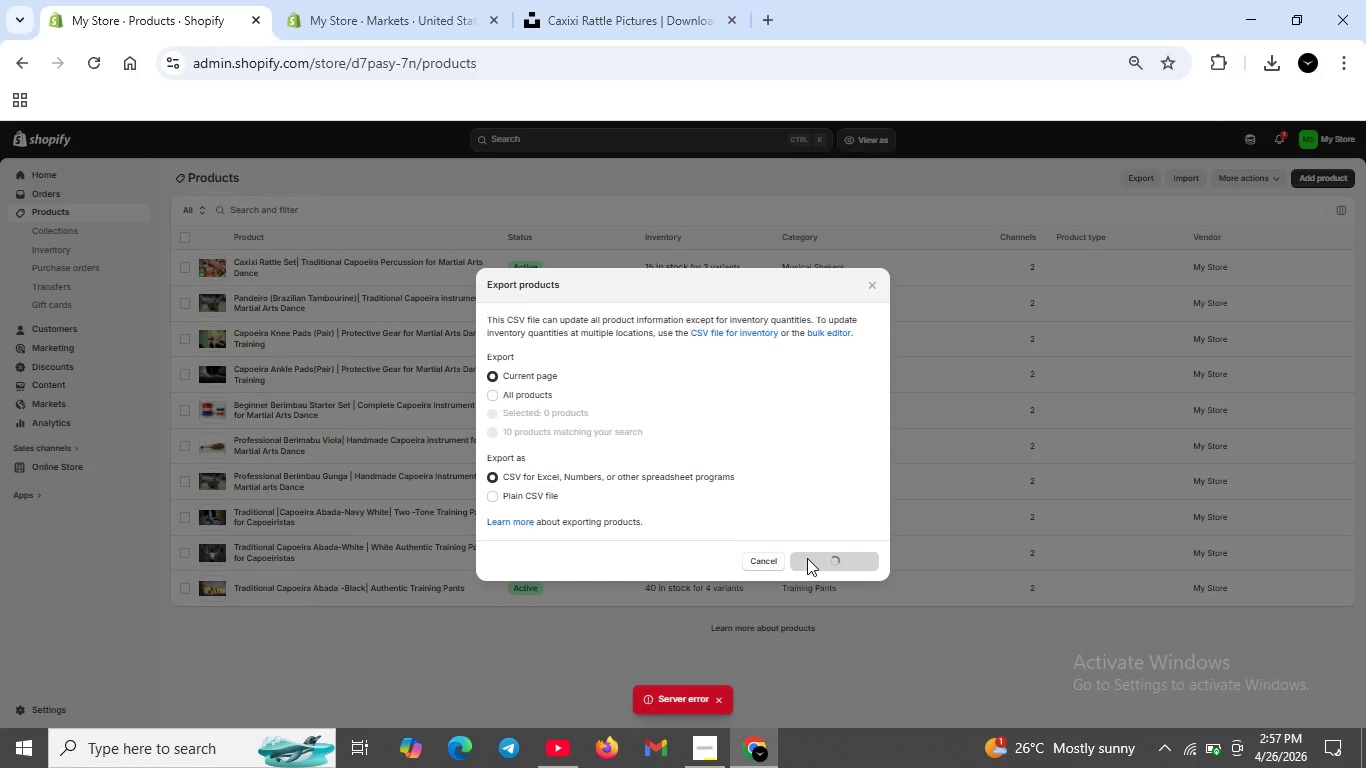 
wait(20.16)
 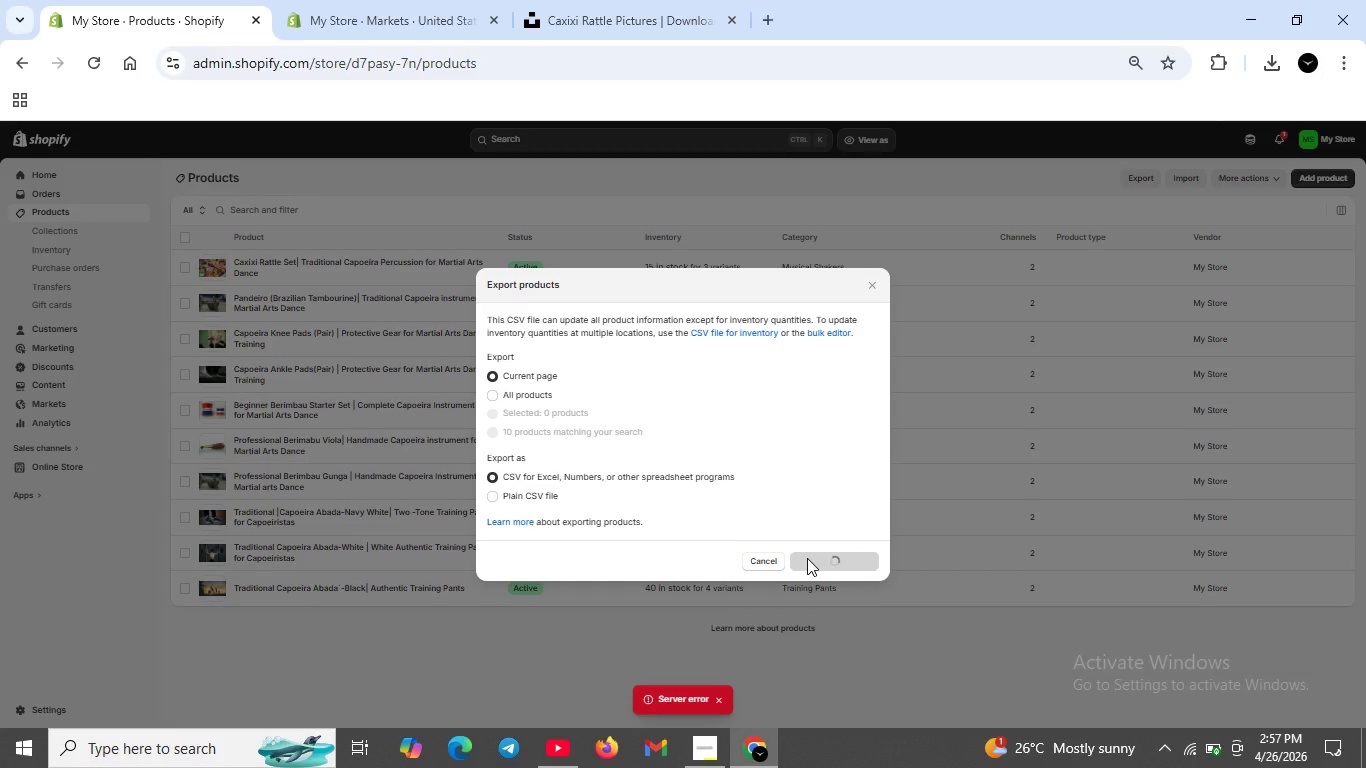 
left_click([1188, 743])
 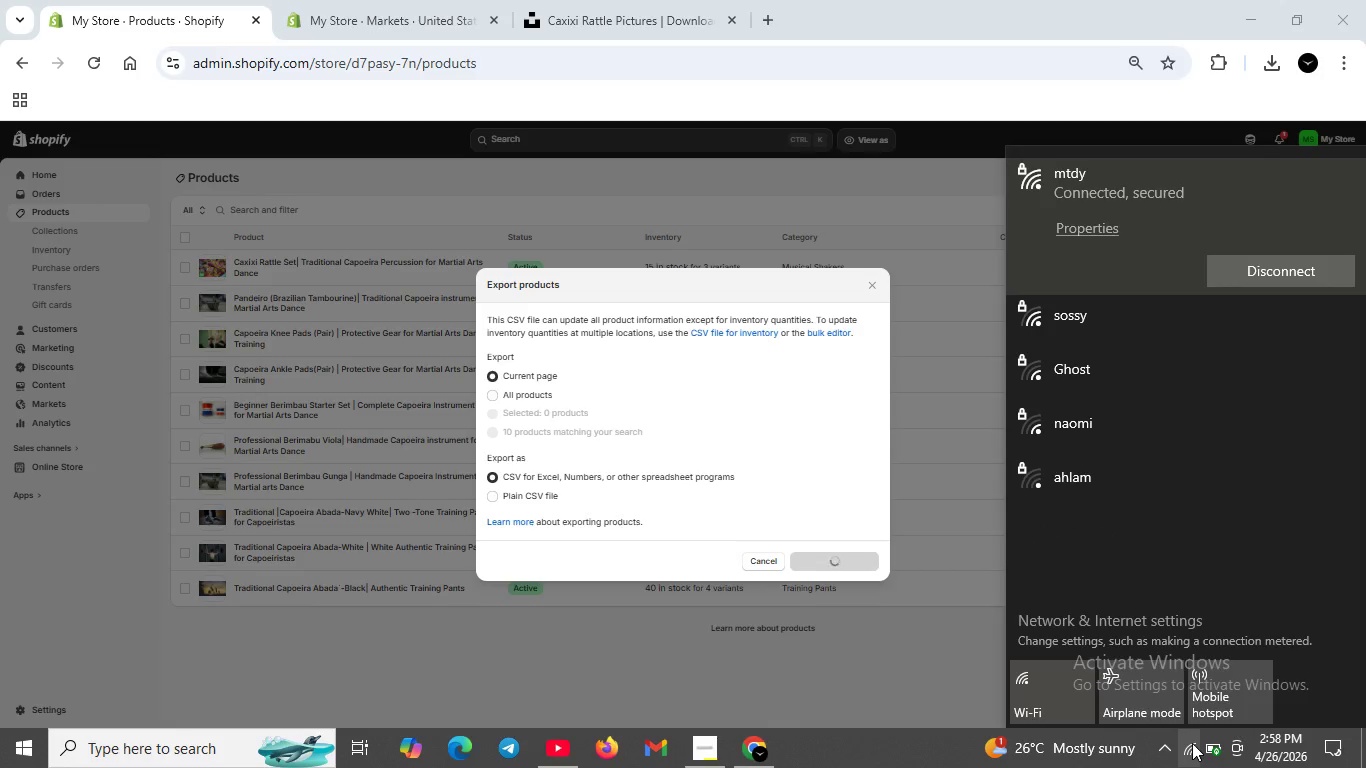 
wait(11.62)
 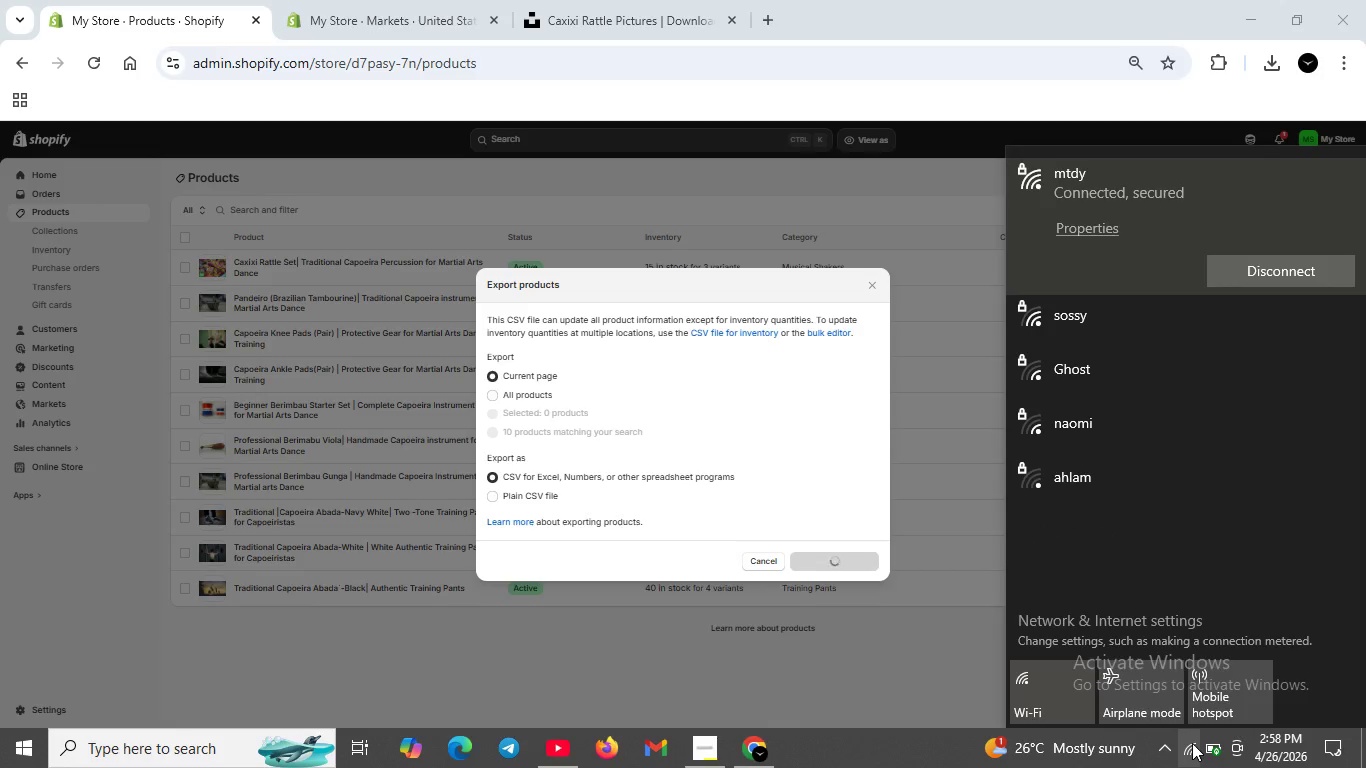 
left_click([901, 694])
 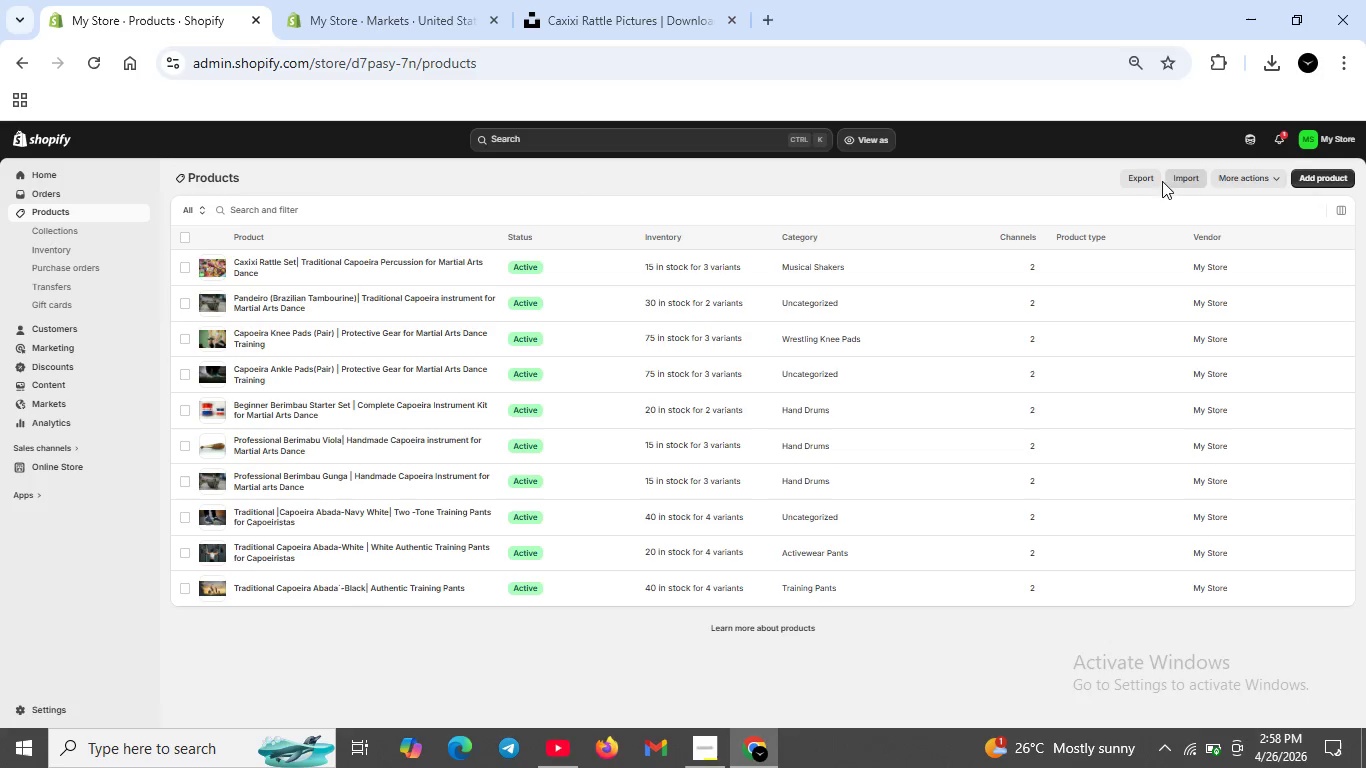 
left_click([1151, 173])
 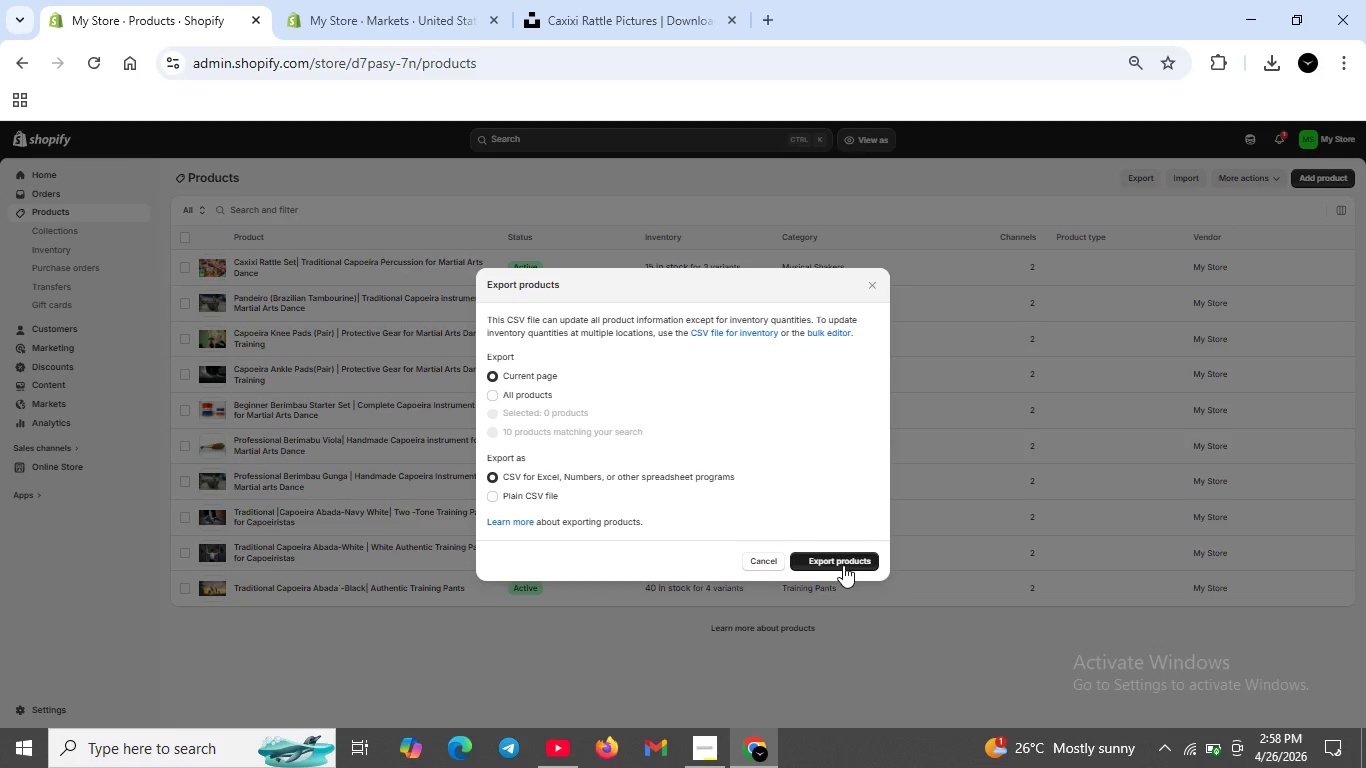 
left_click([841, 565])
 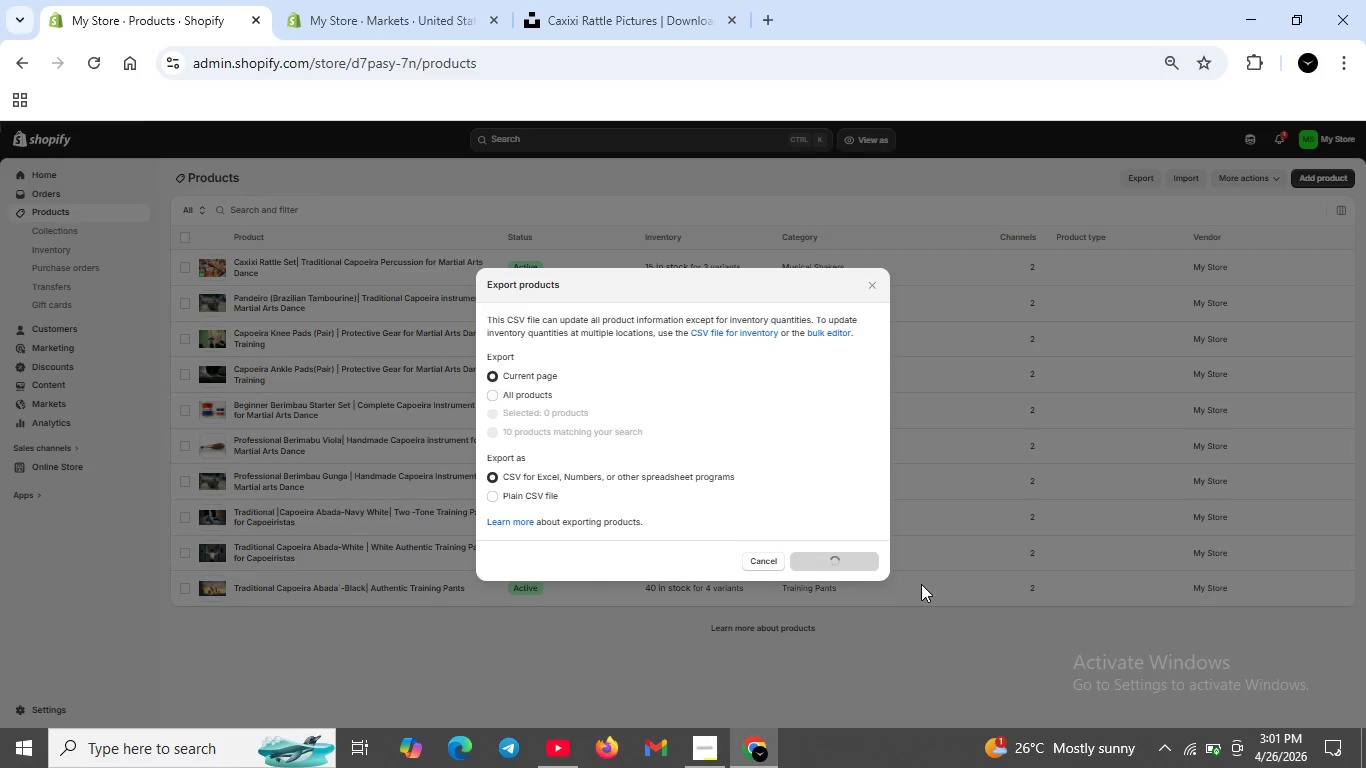 
wait(204.28)
 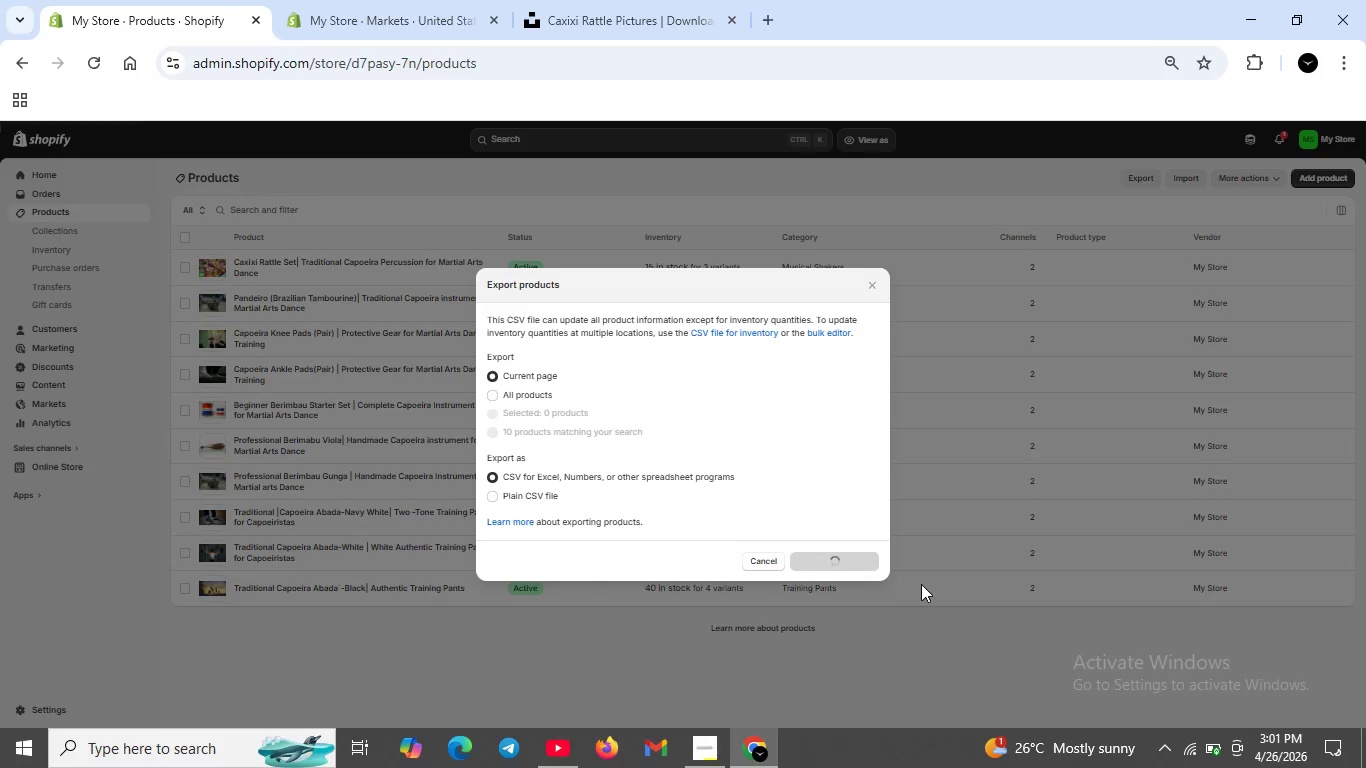 
left_click([1191, 738])
 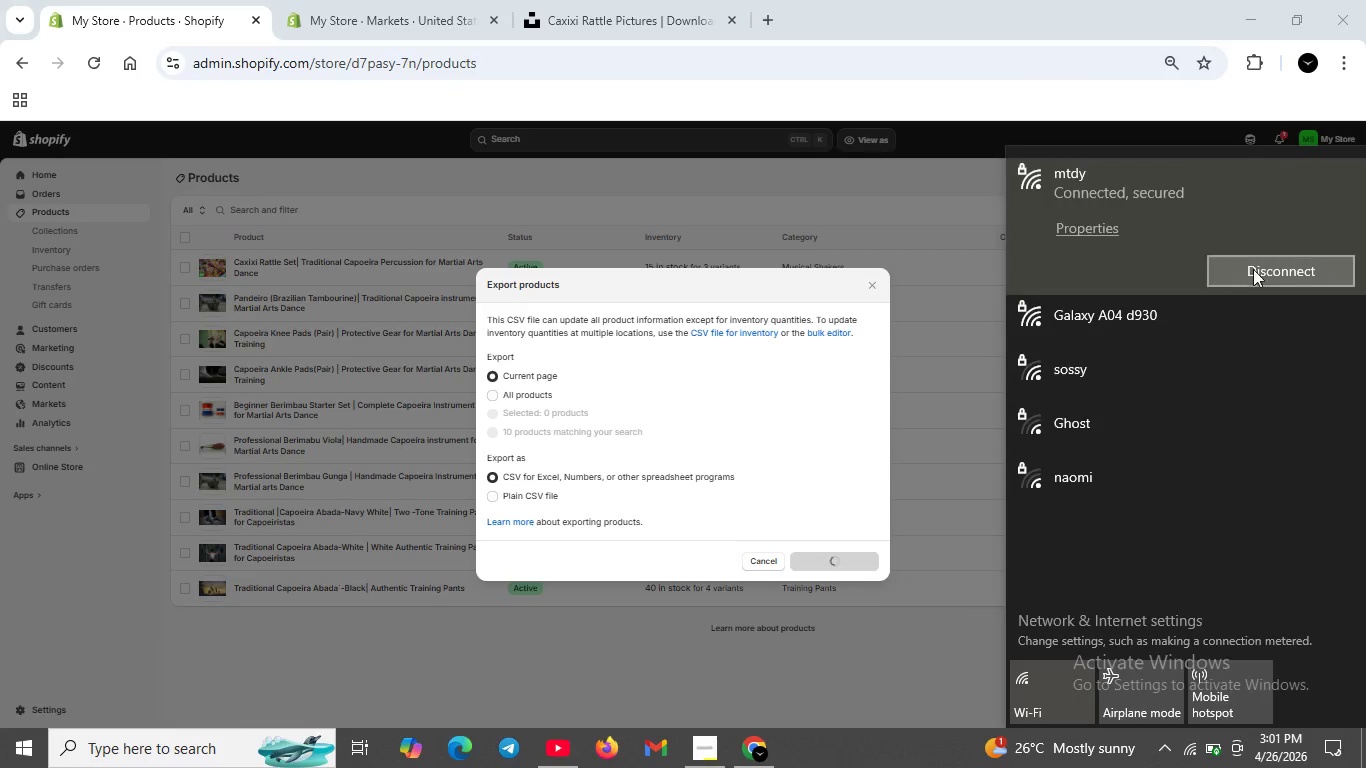 
left_click([1303, 268])
 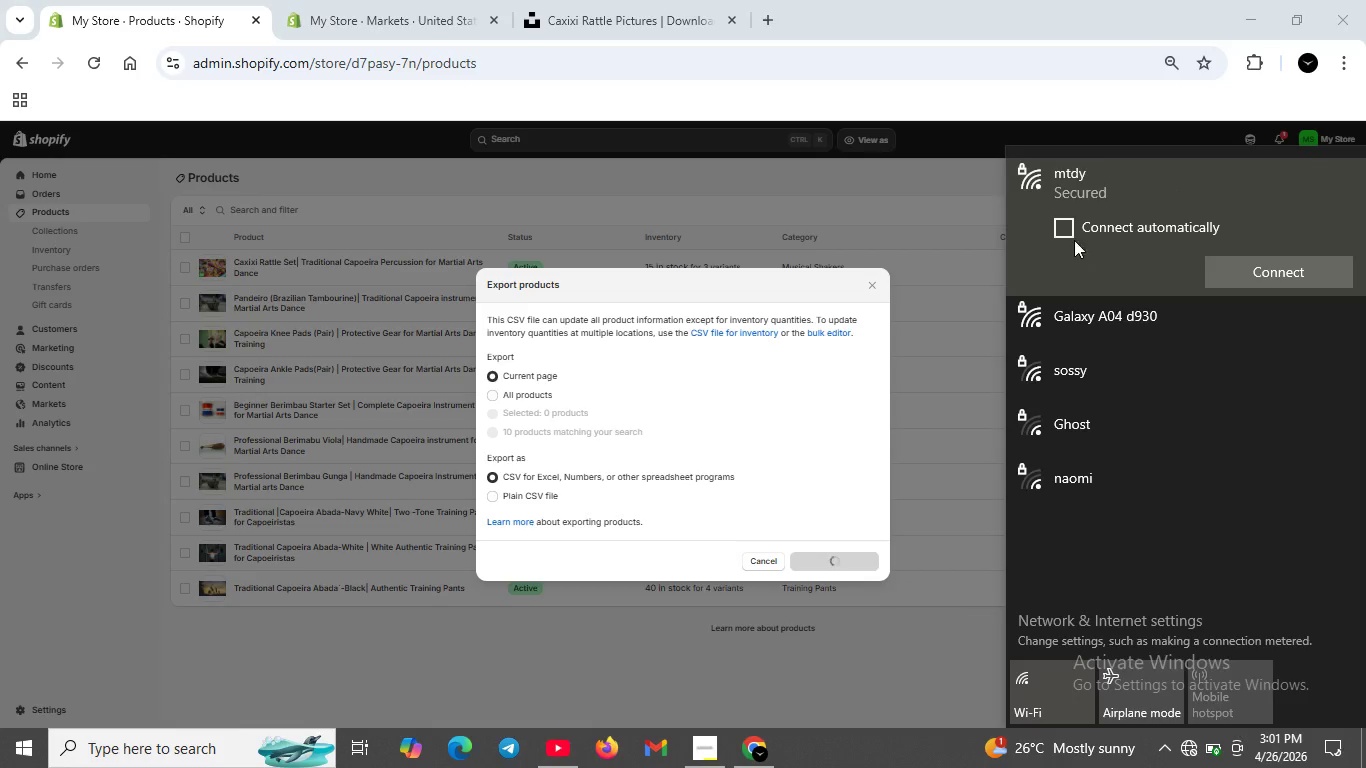 
left_click([1069, 228])
 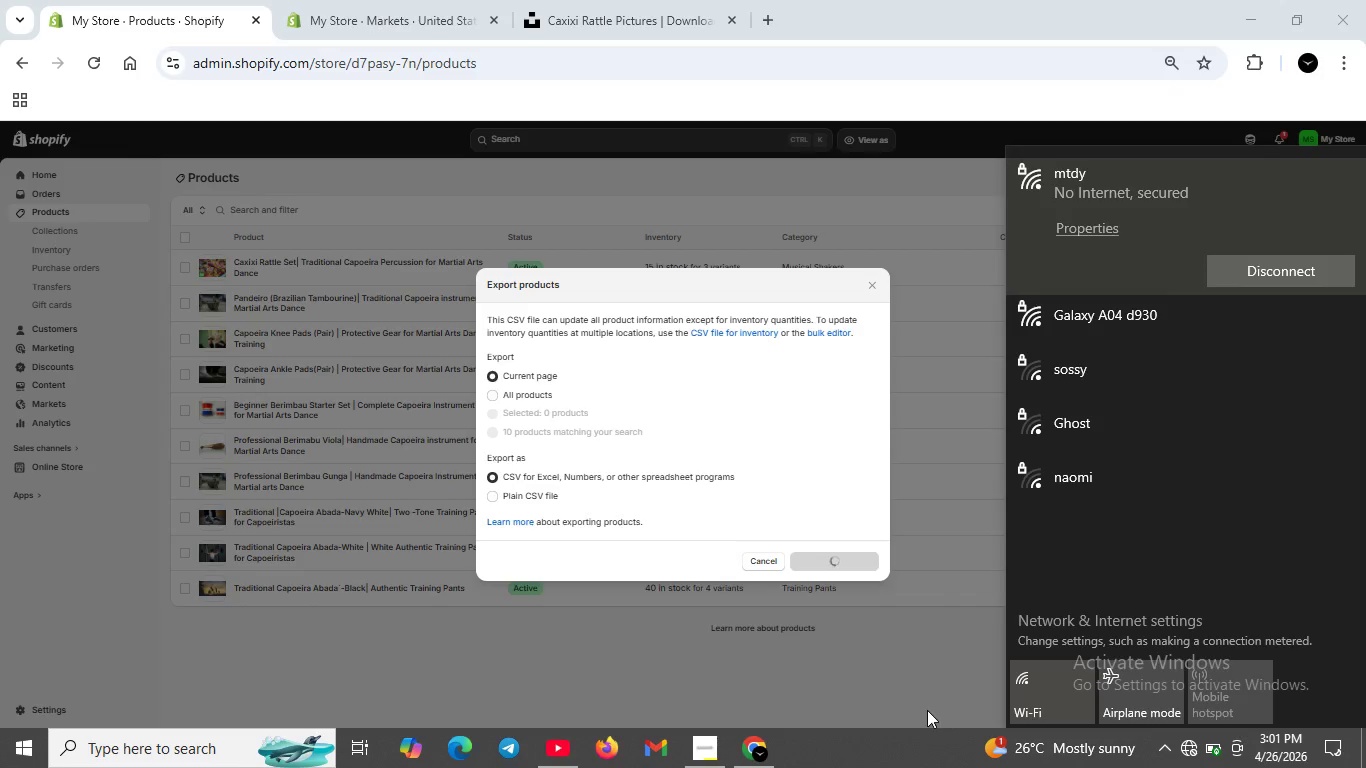 
left_click([1083, 307])
 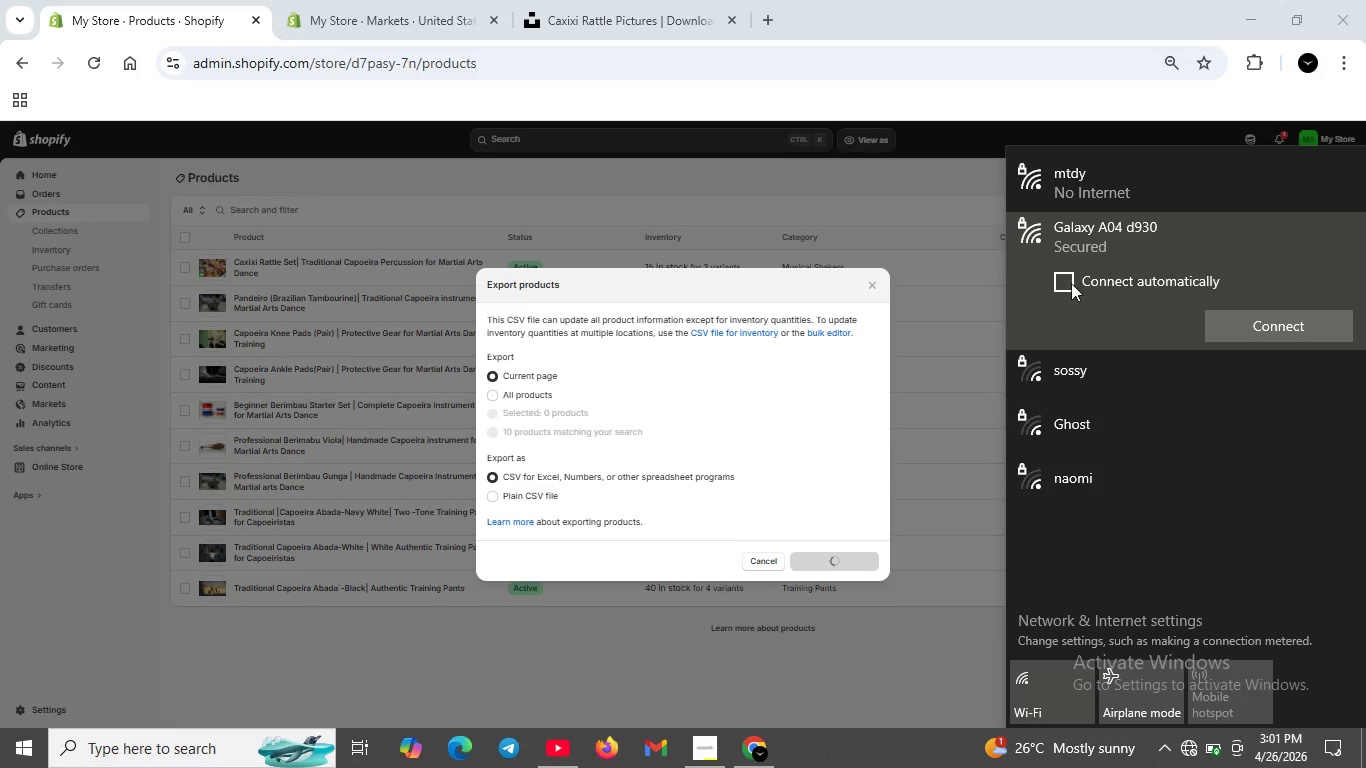 
left_click([1071, 283])
 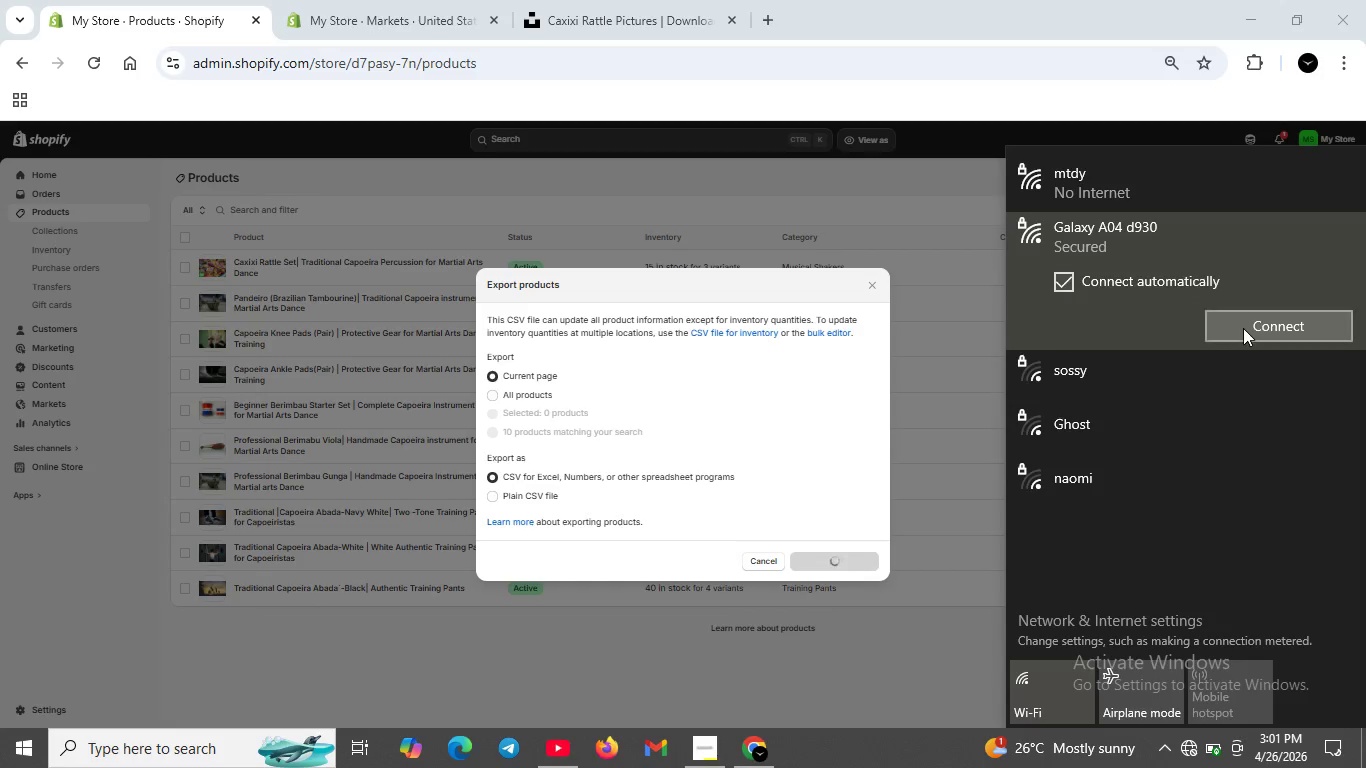 
left_click([1243, 328])
 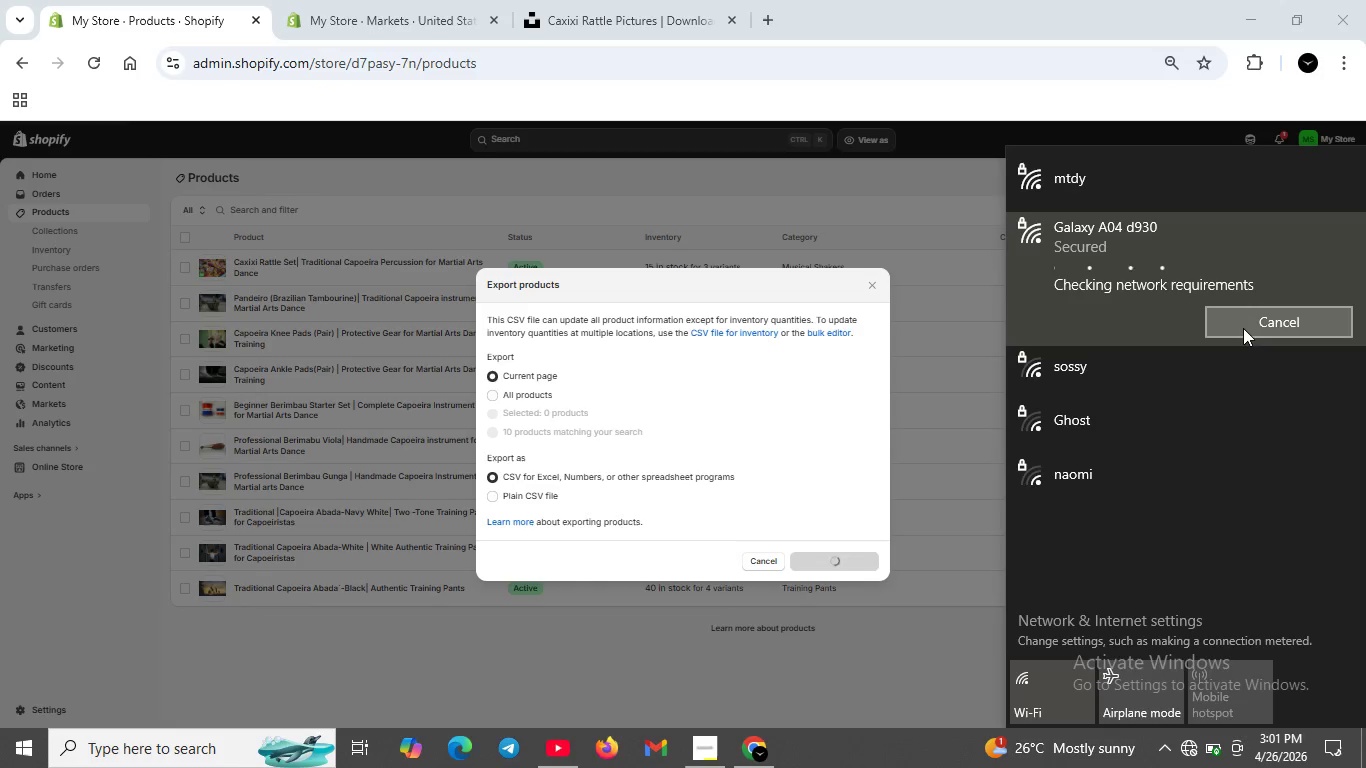 
wait(6.38)
 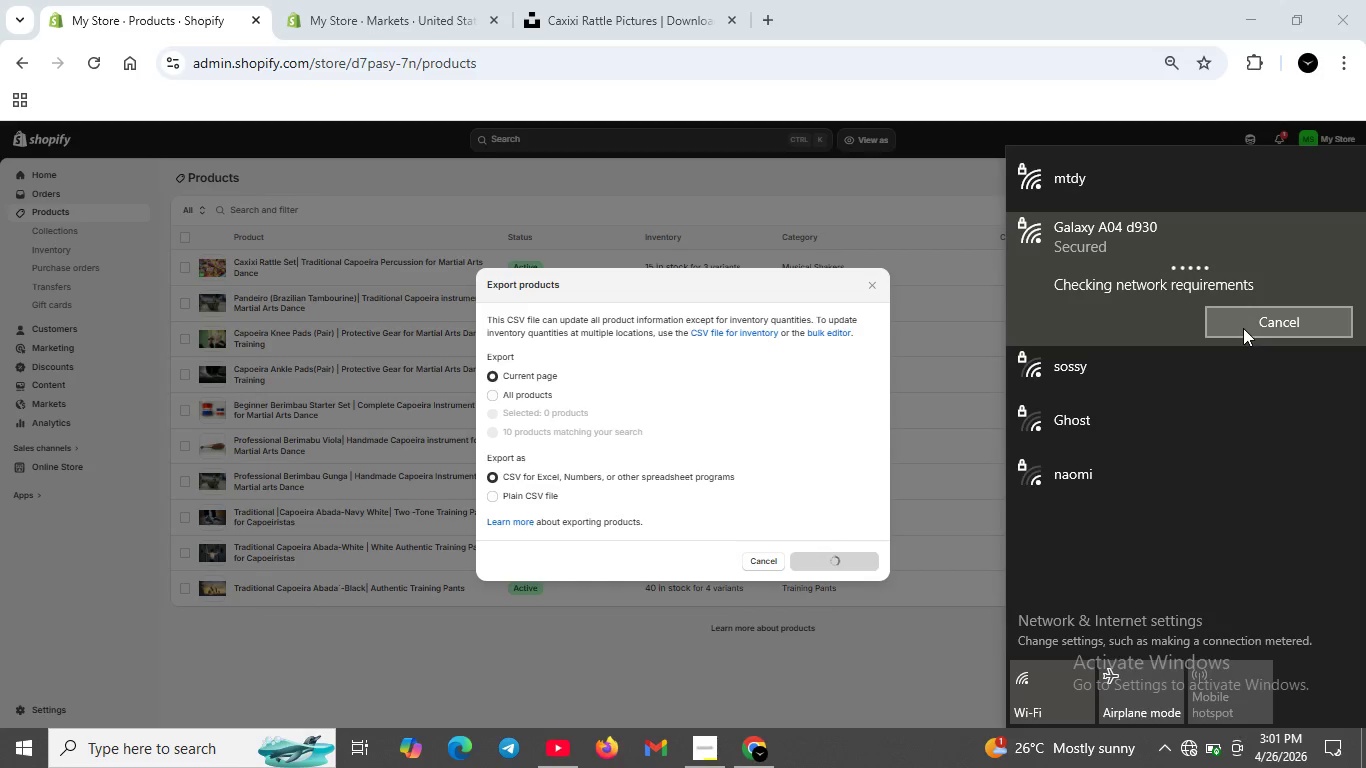 
left_click([1131, 199])
 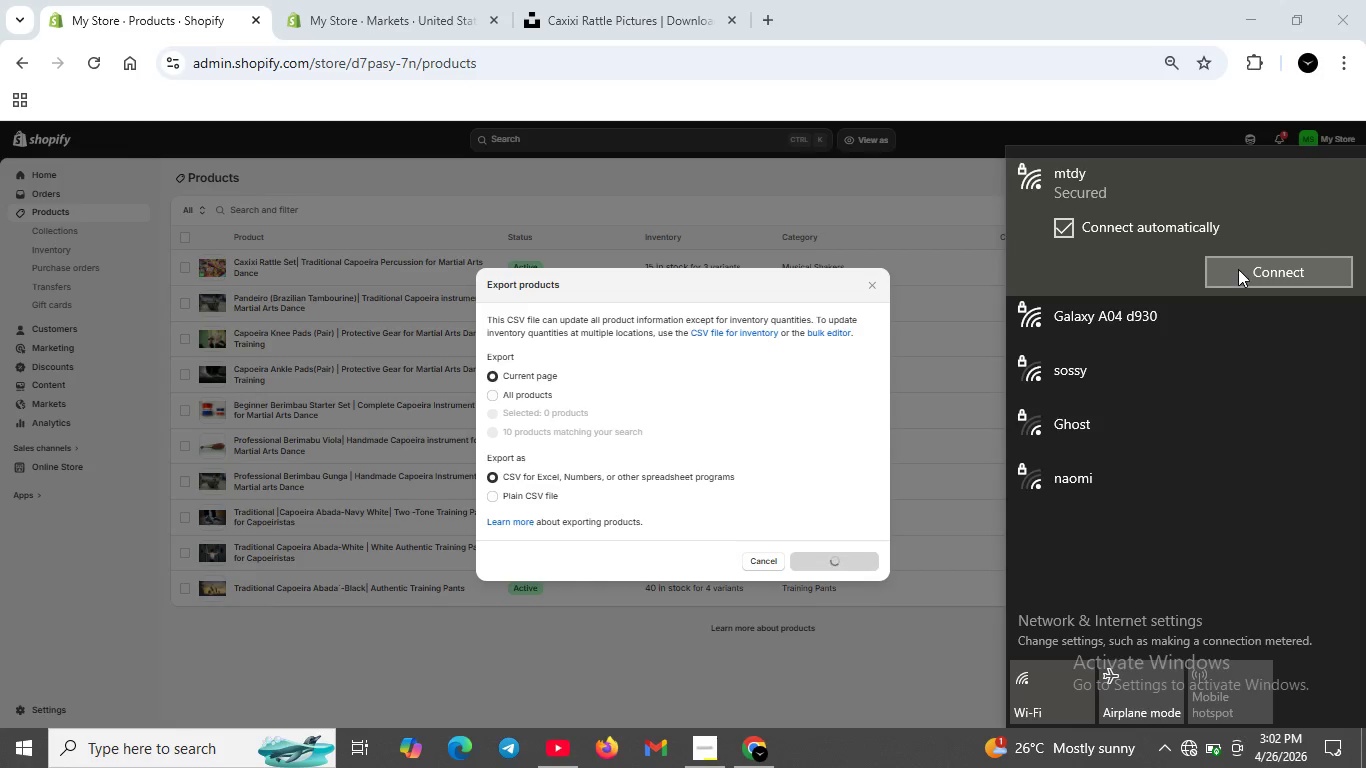 
left_click([1238, 269])
 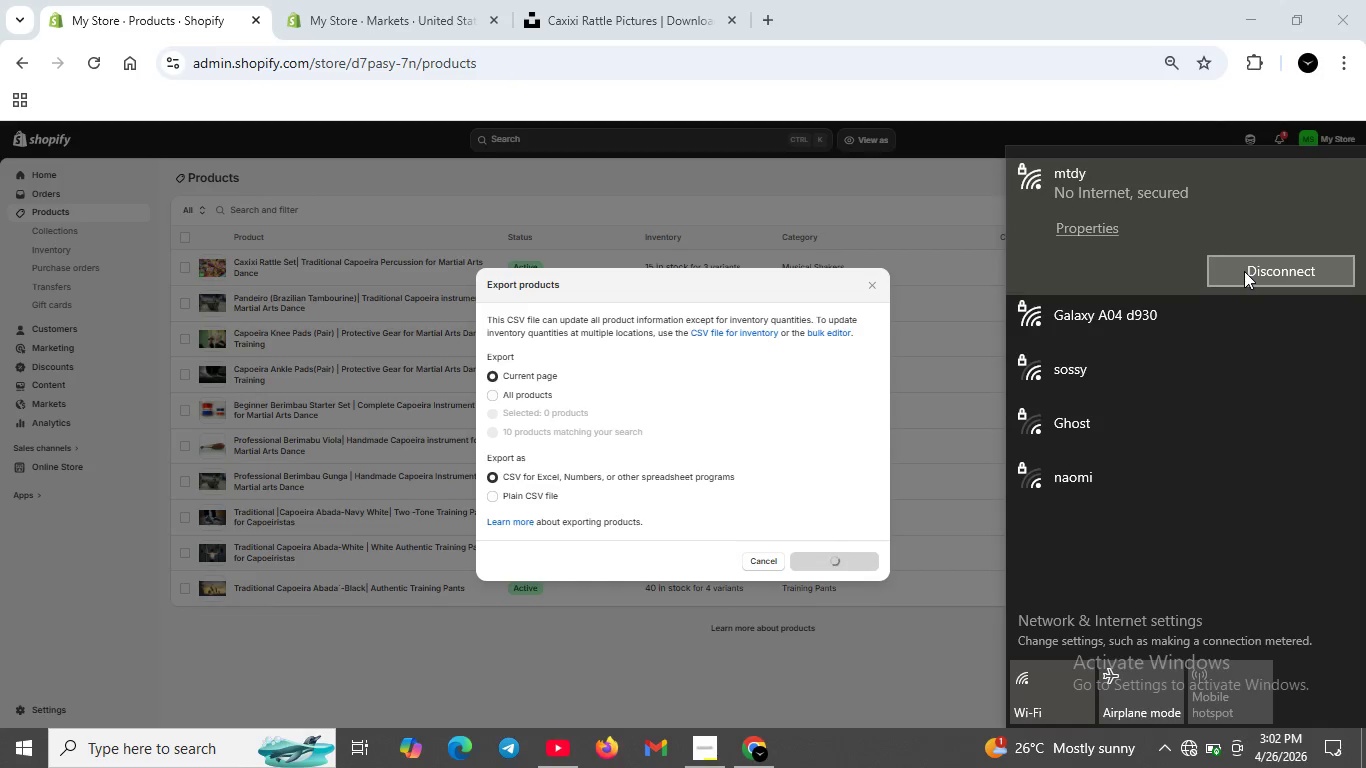 
wait(9.58)
 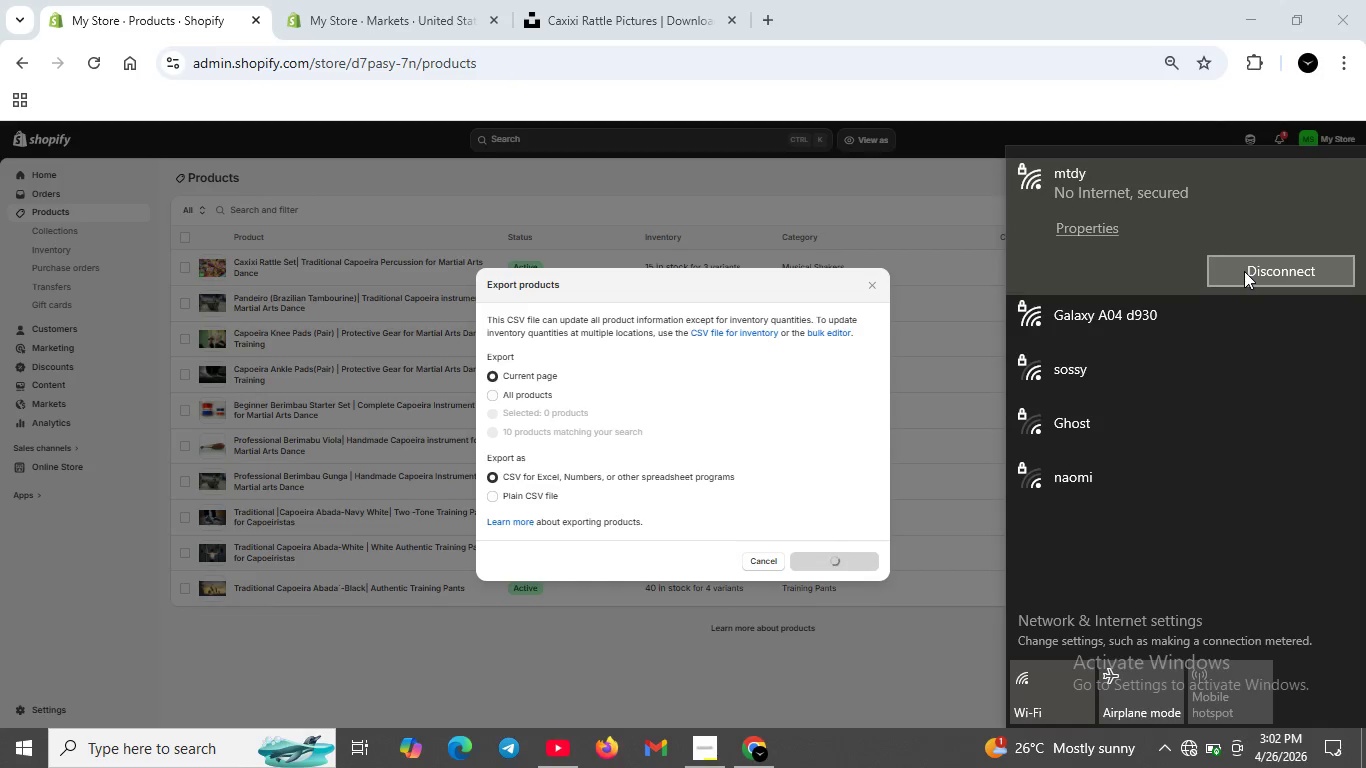 
left_click_drag(start_coordinate=[1100, 328], to_coordinate=[1107, 332])
 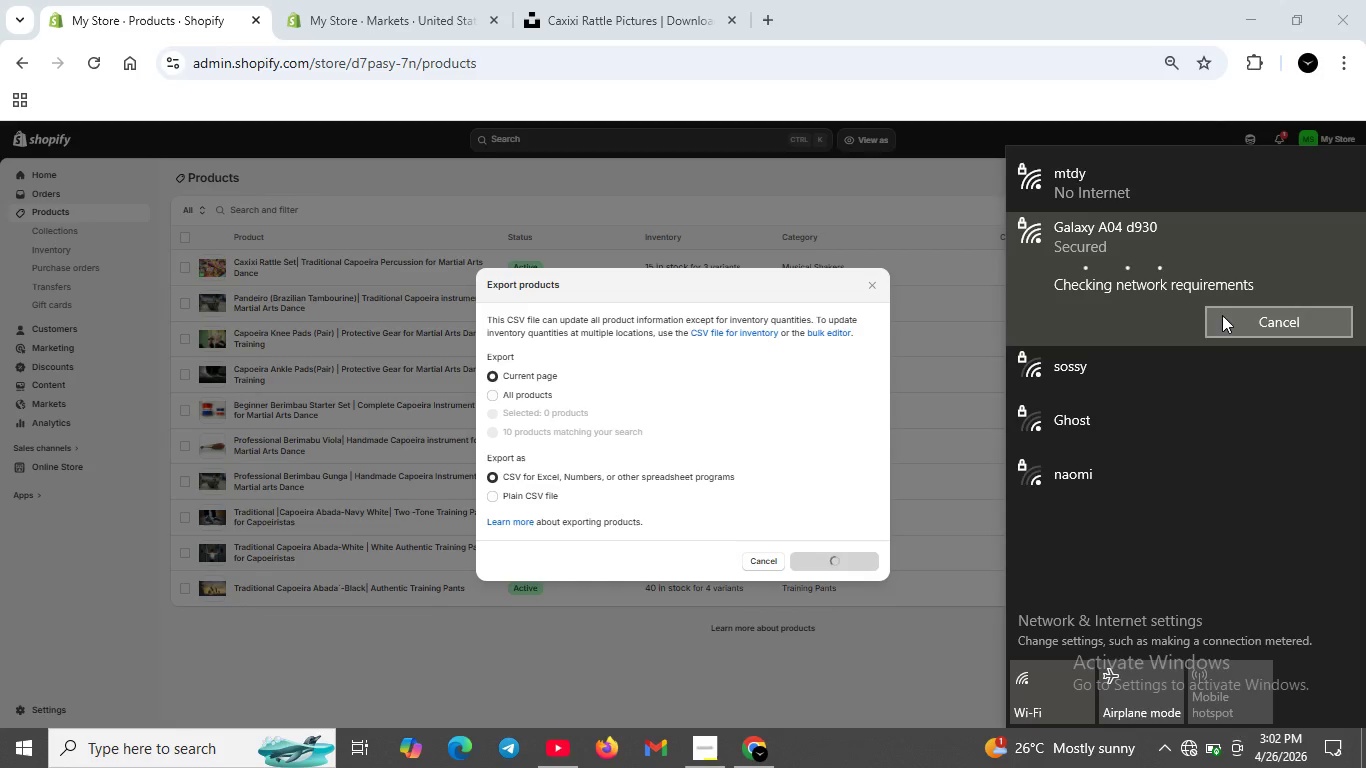 
left_click([1222, 315])
 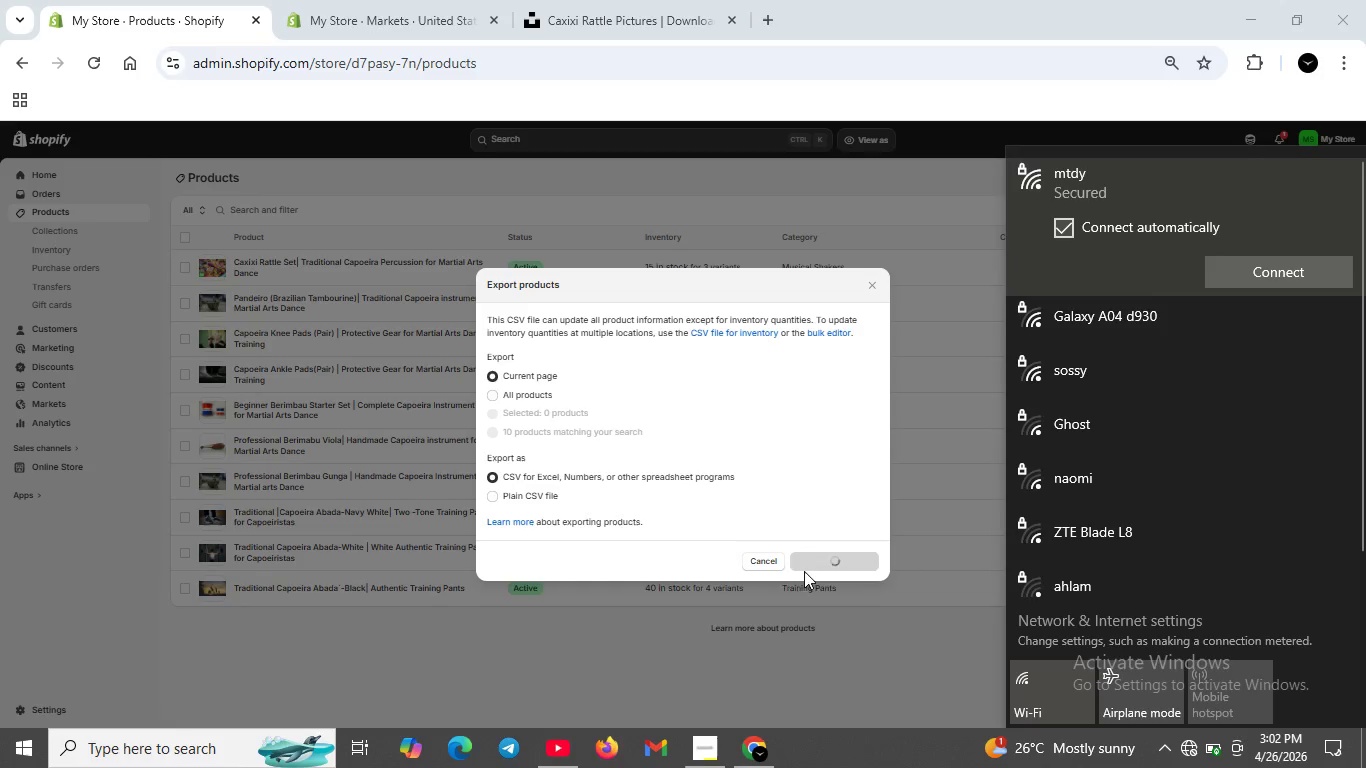 
left_click([766, 563])
 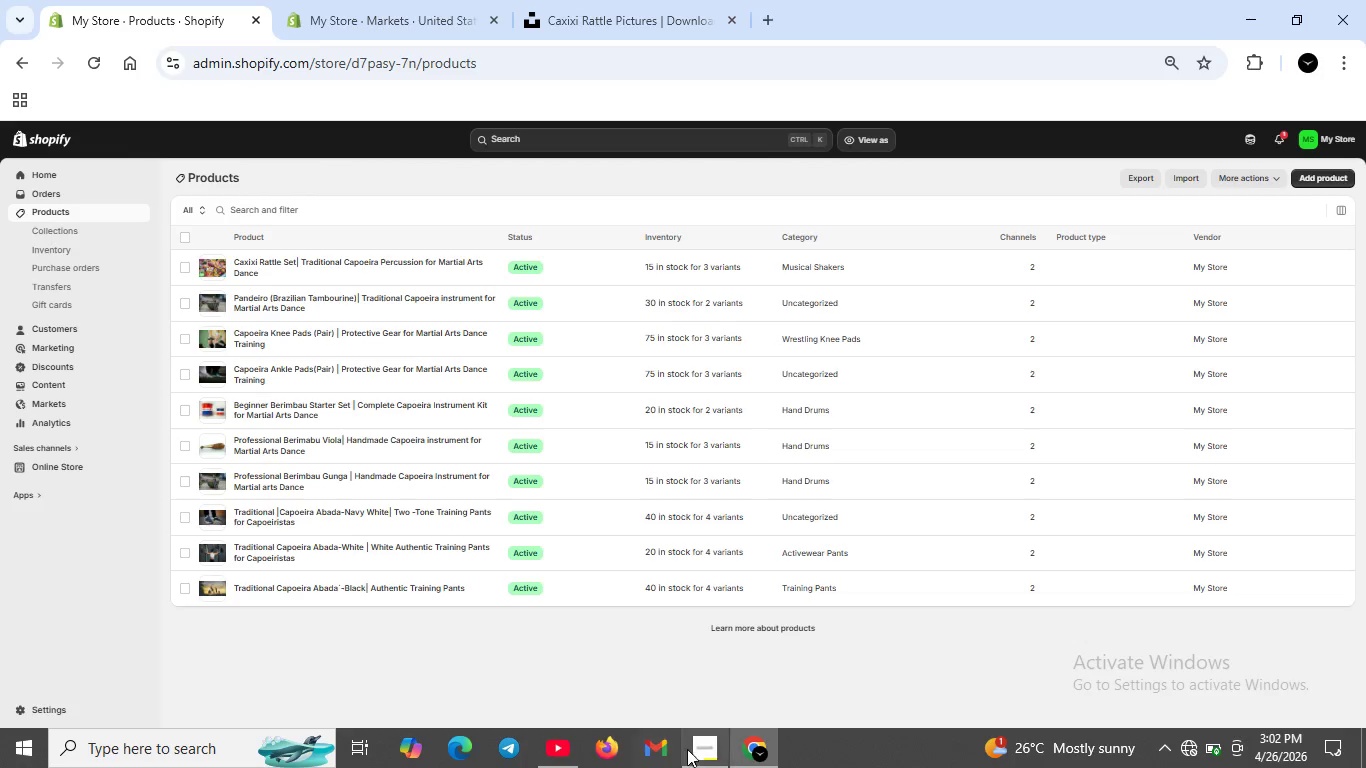 
left_click([697, 751])